 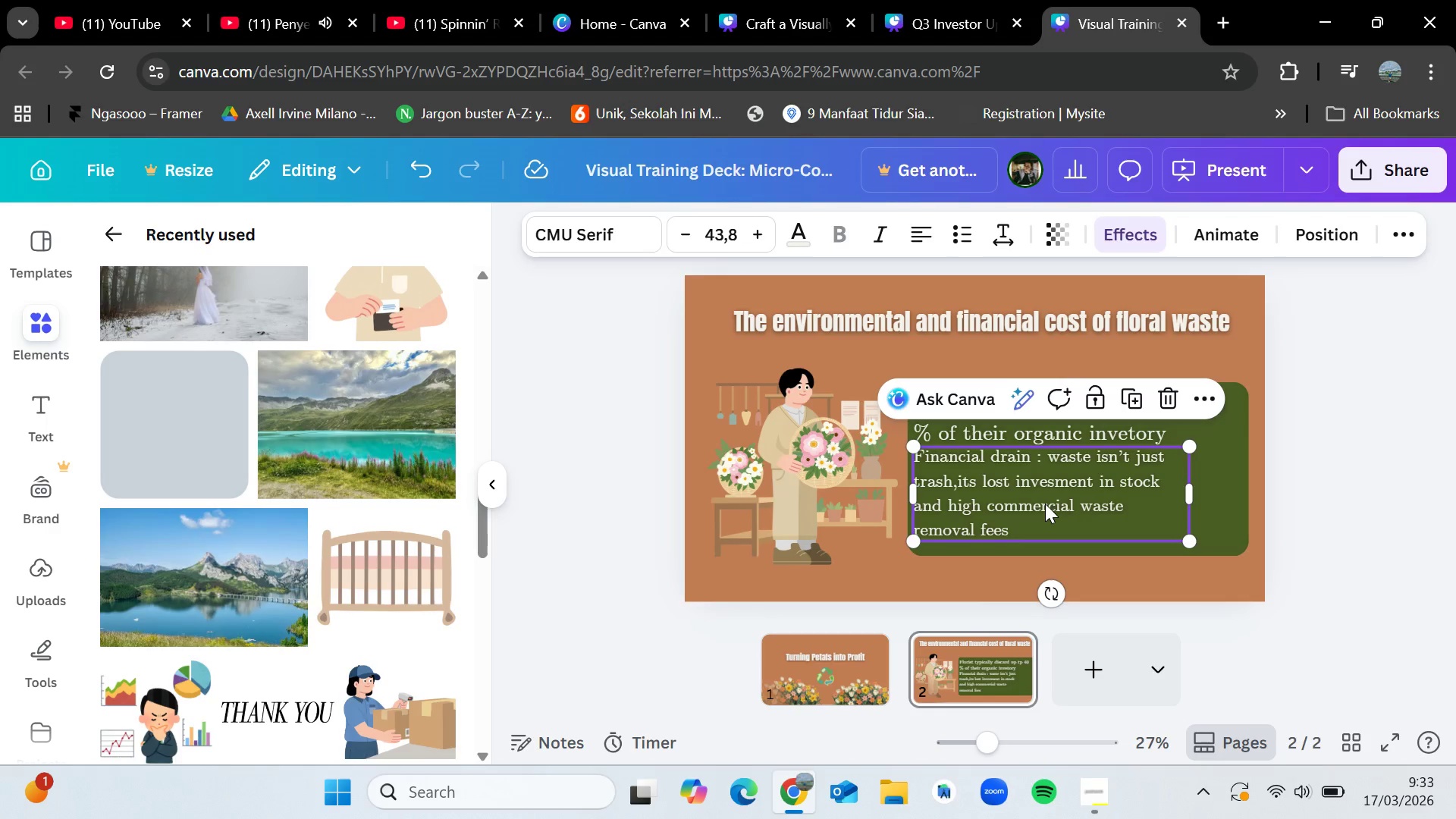 
left_click_drag(start_coordinate=[1190, 491], to_coordinate=[1260, 495])
 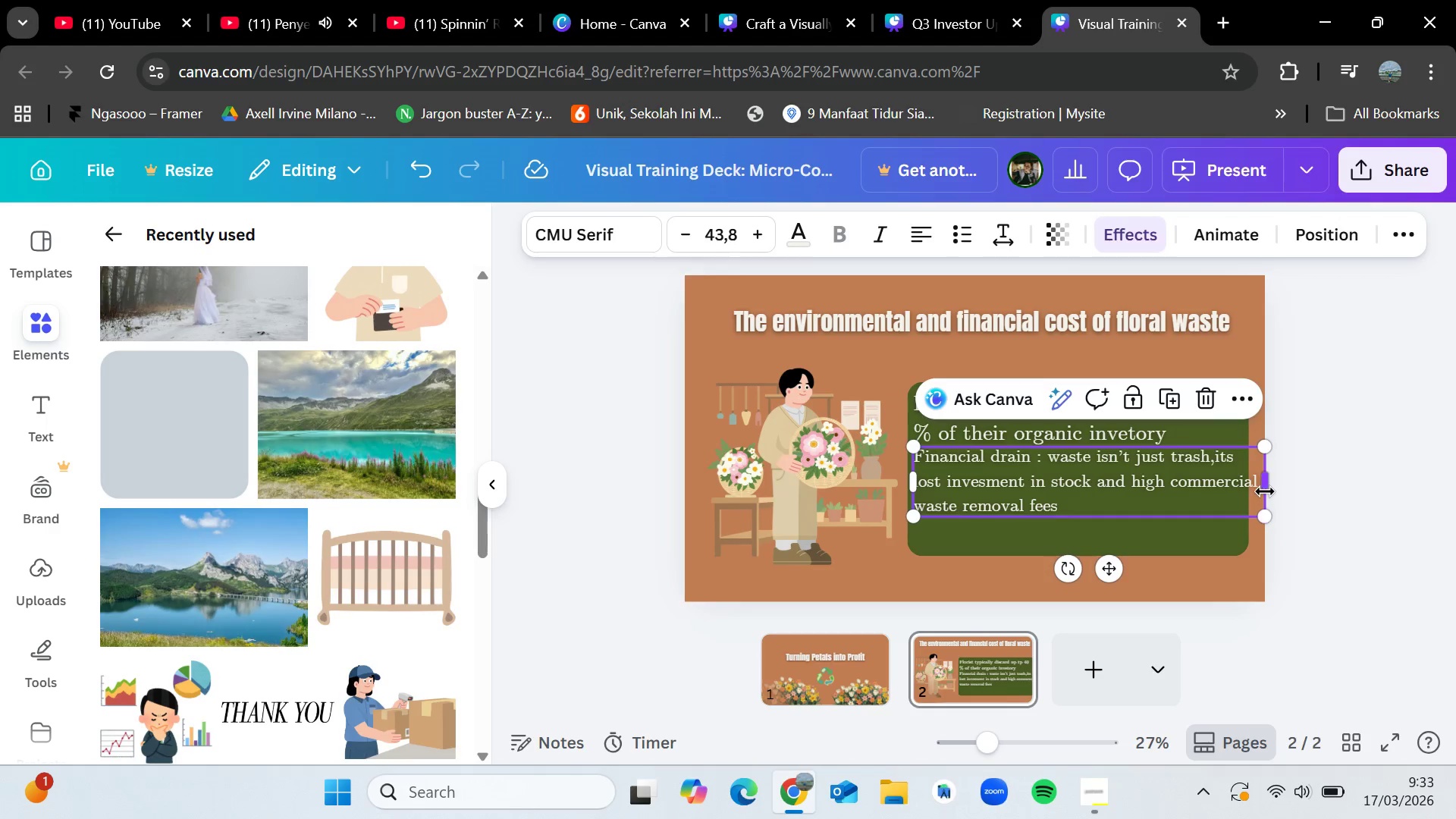 
left_click_drag(start_coordinate=[1264, 486], to_coordinate=[1264, 496])
 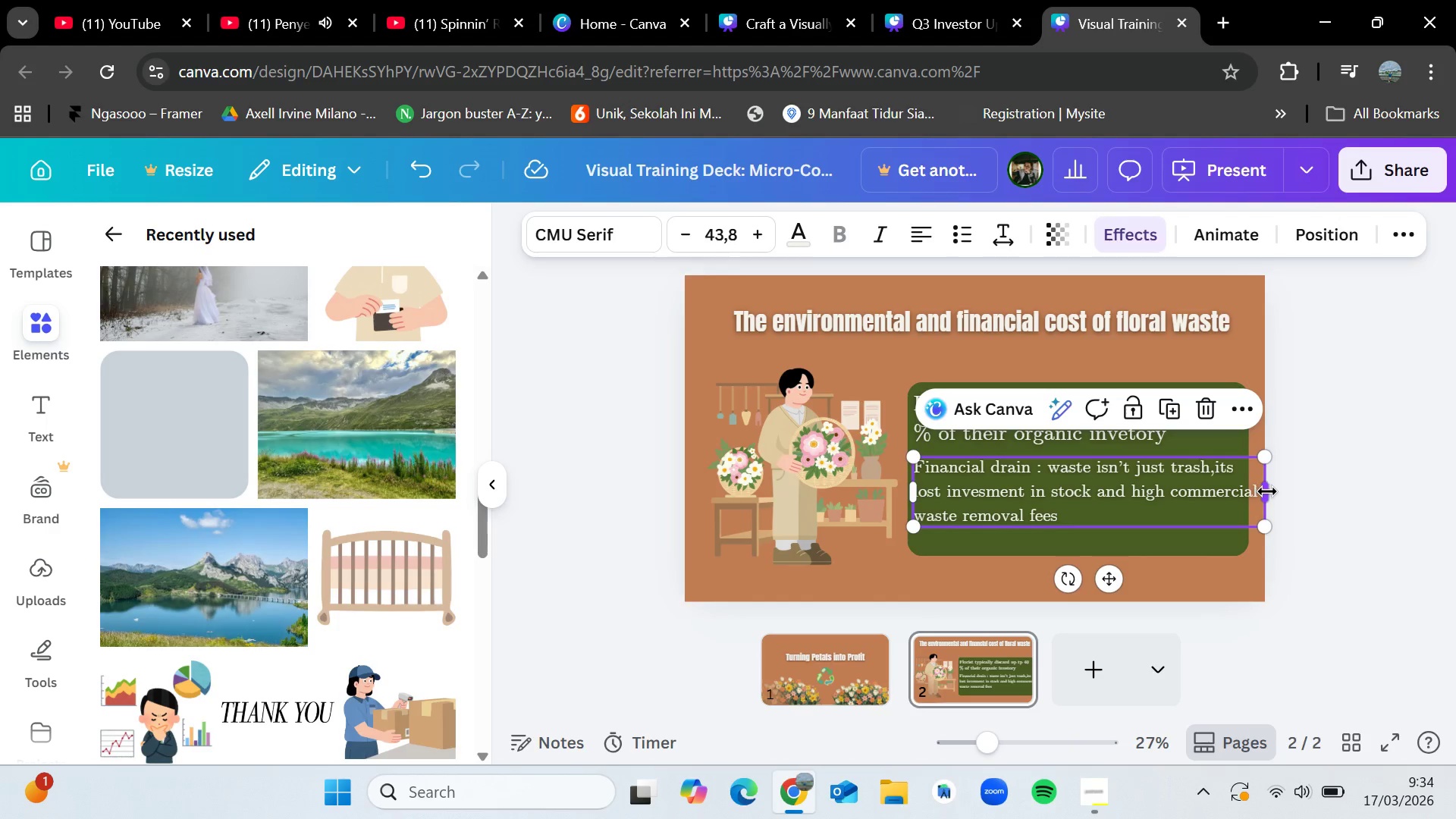 
left_click_drag(start_coordinate=[1267, 491], to_coordinate=[1242, 491])
 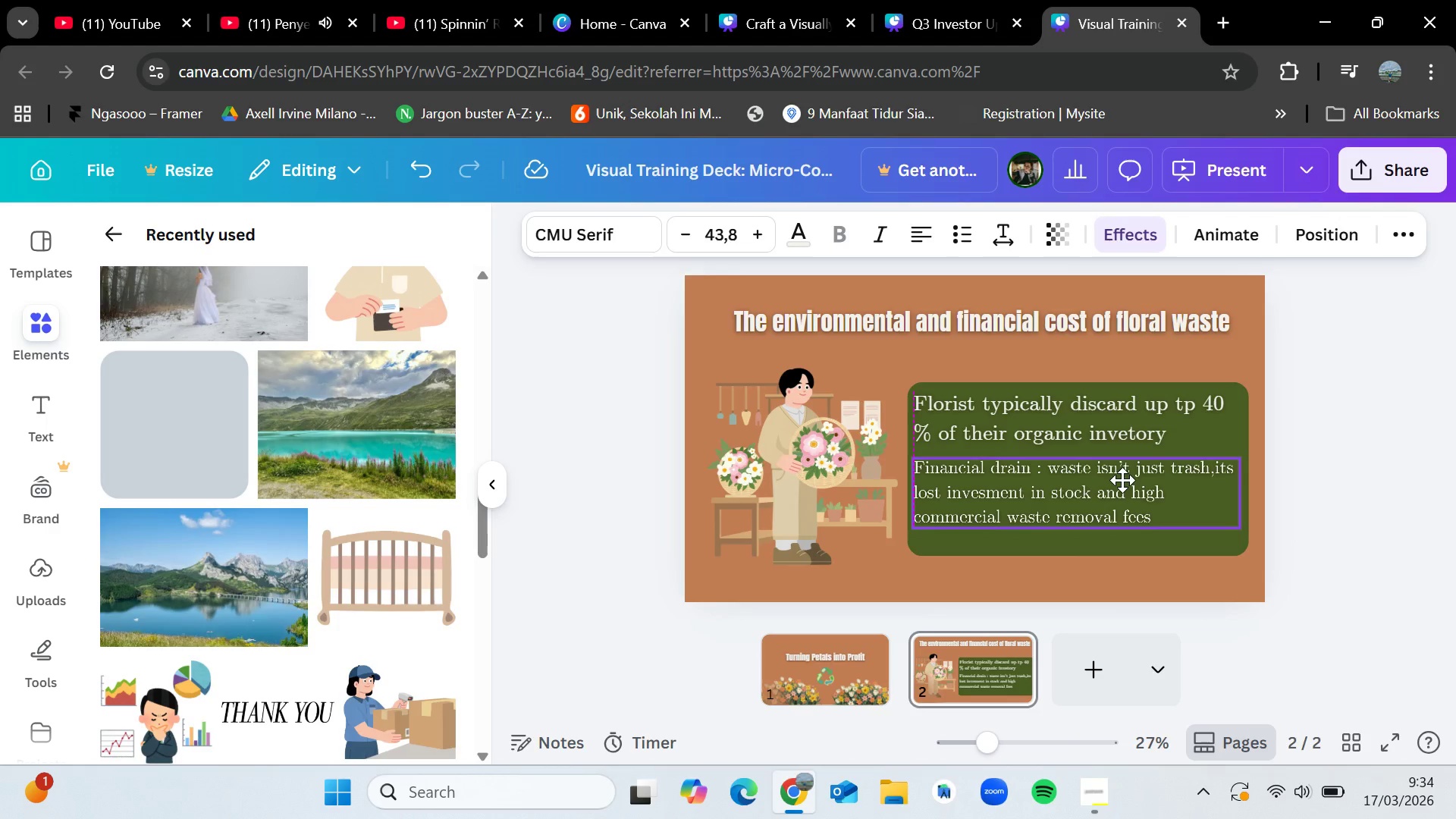 
left_click_drag(start_coordinate=[1130, 420], to_coordinate=[1132, 428])
 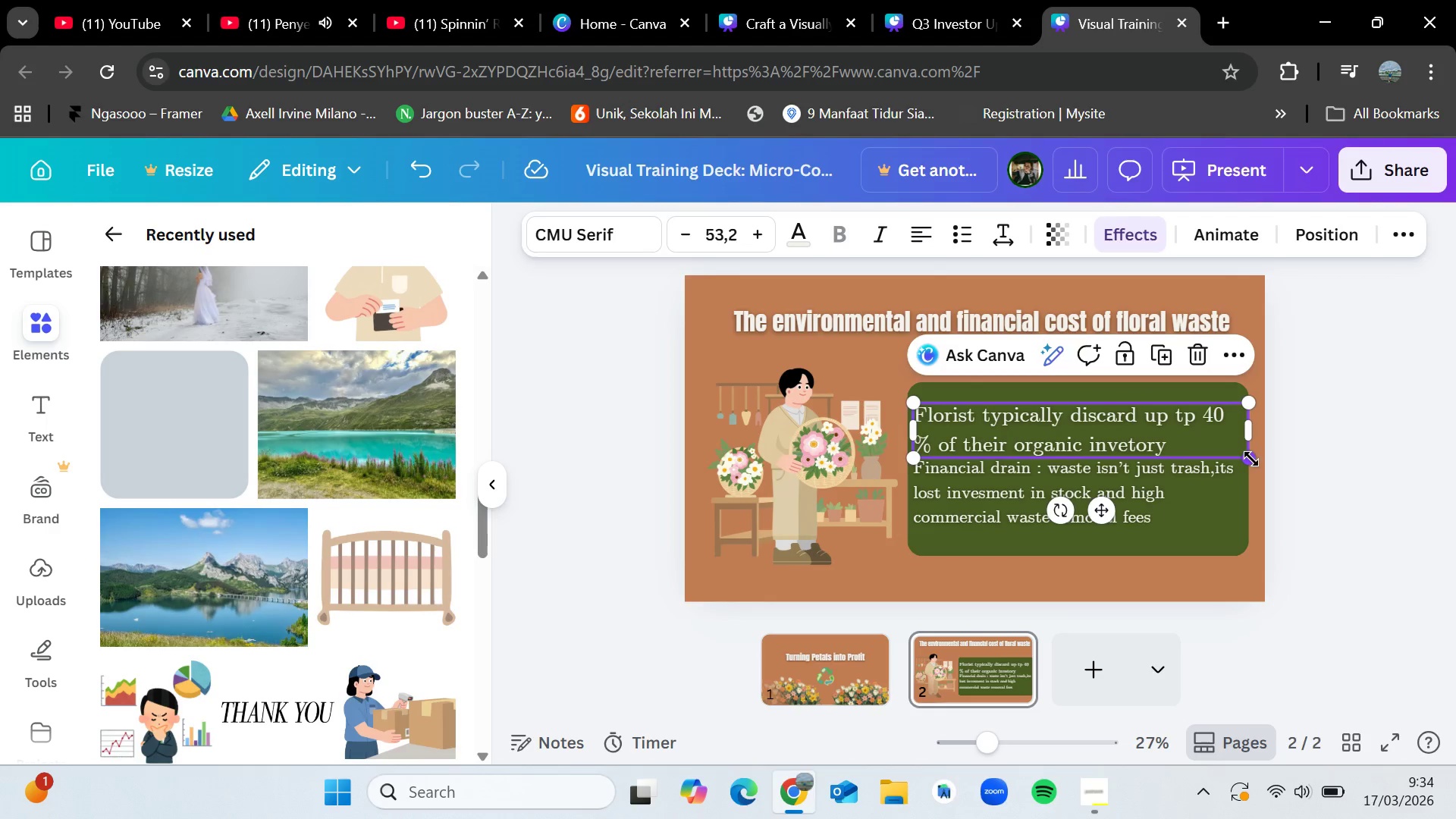 
left_click_drag(start_coordinate=[1251, 459], to_coordinate=[1239, 452])
 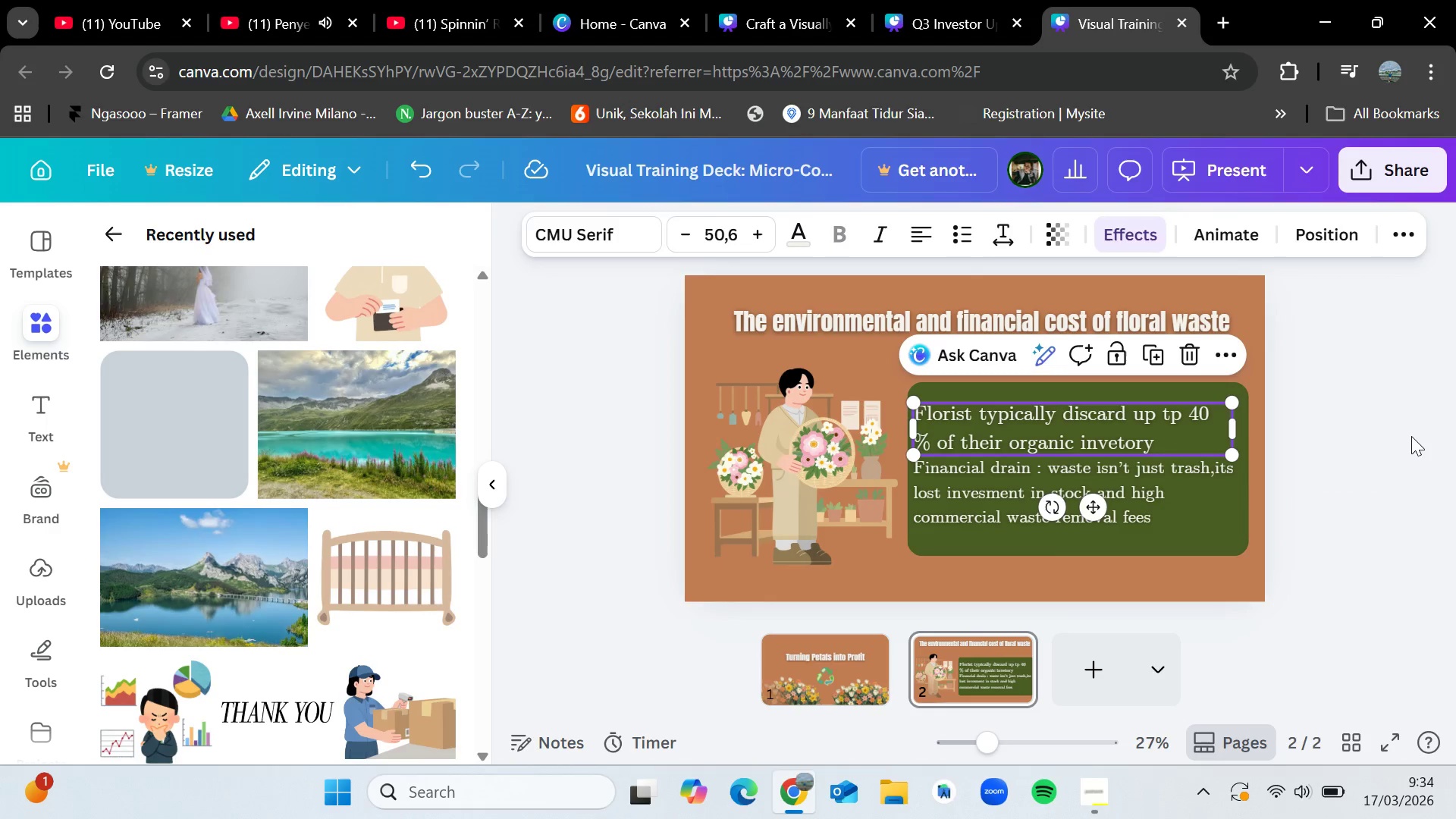 
left_click([1411, 436])
 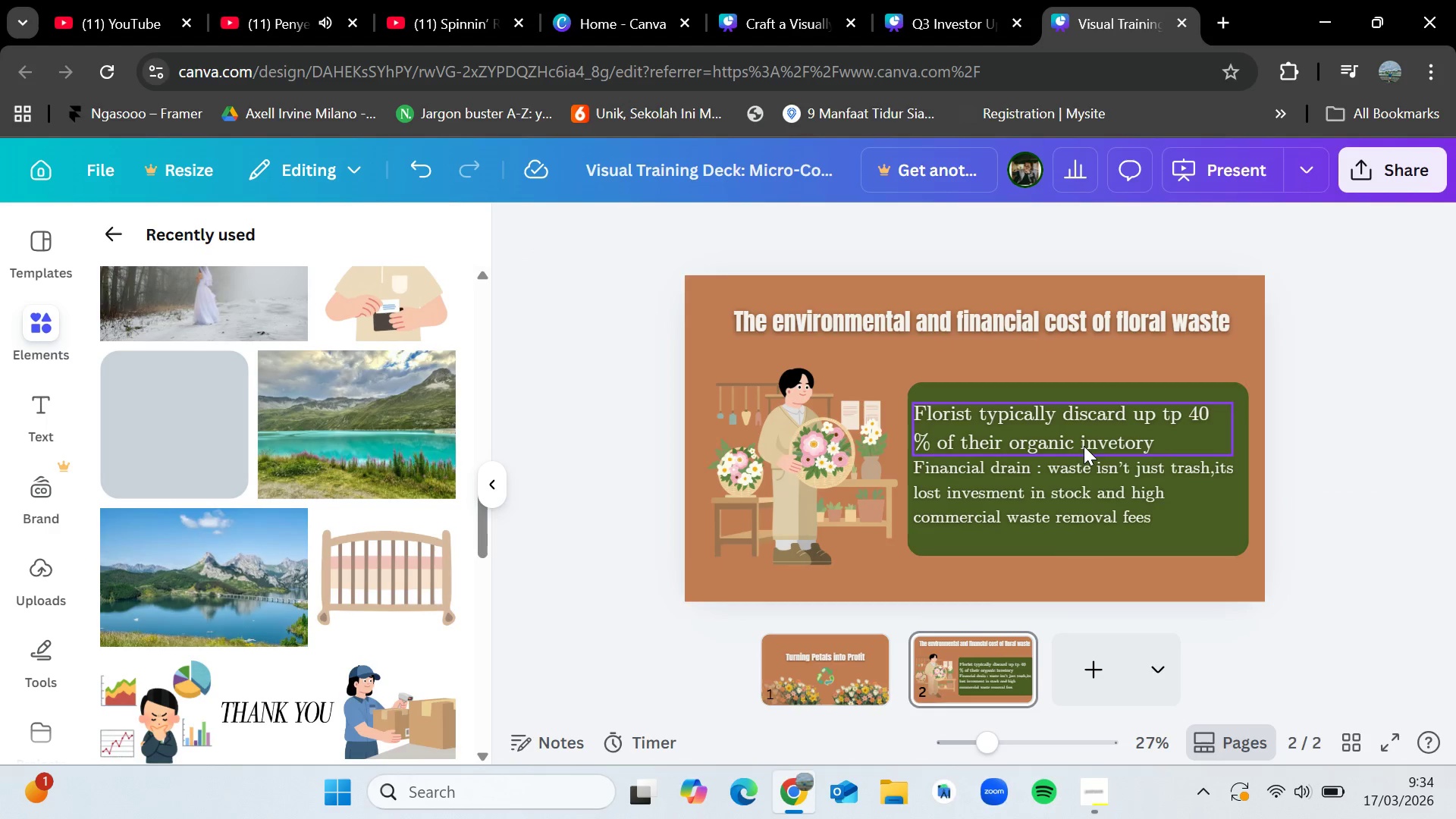 
left_click_drag(start_coordinate=[1083, 437], to_coordinate=[1089, 431])
 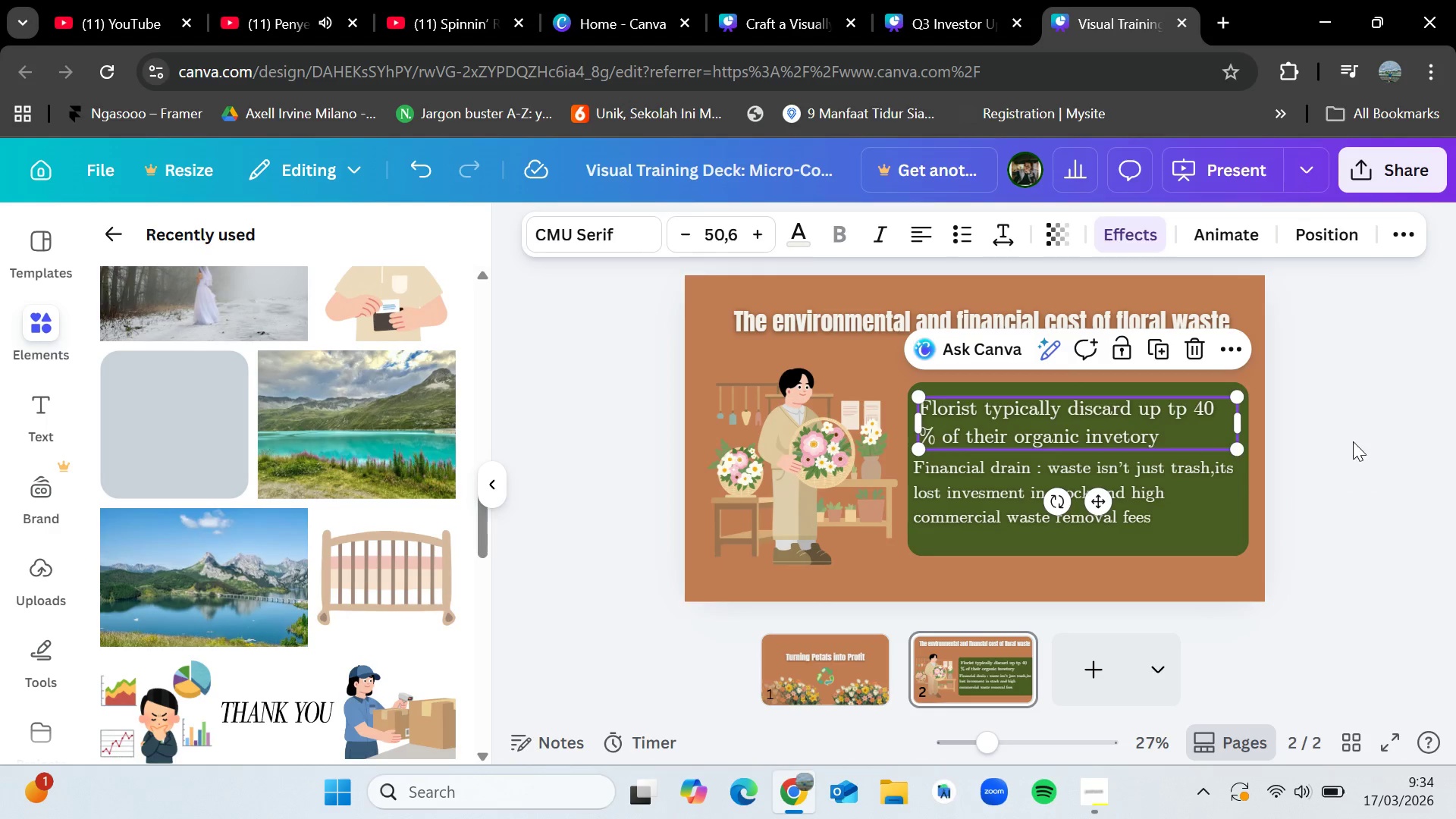 
left_click([1355, 442])
 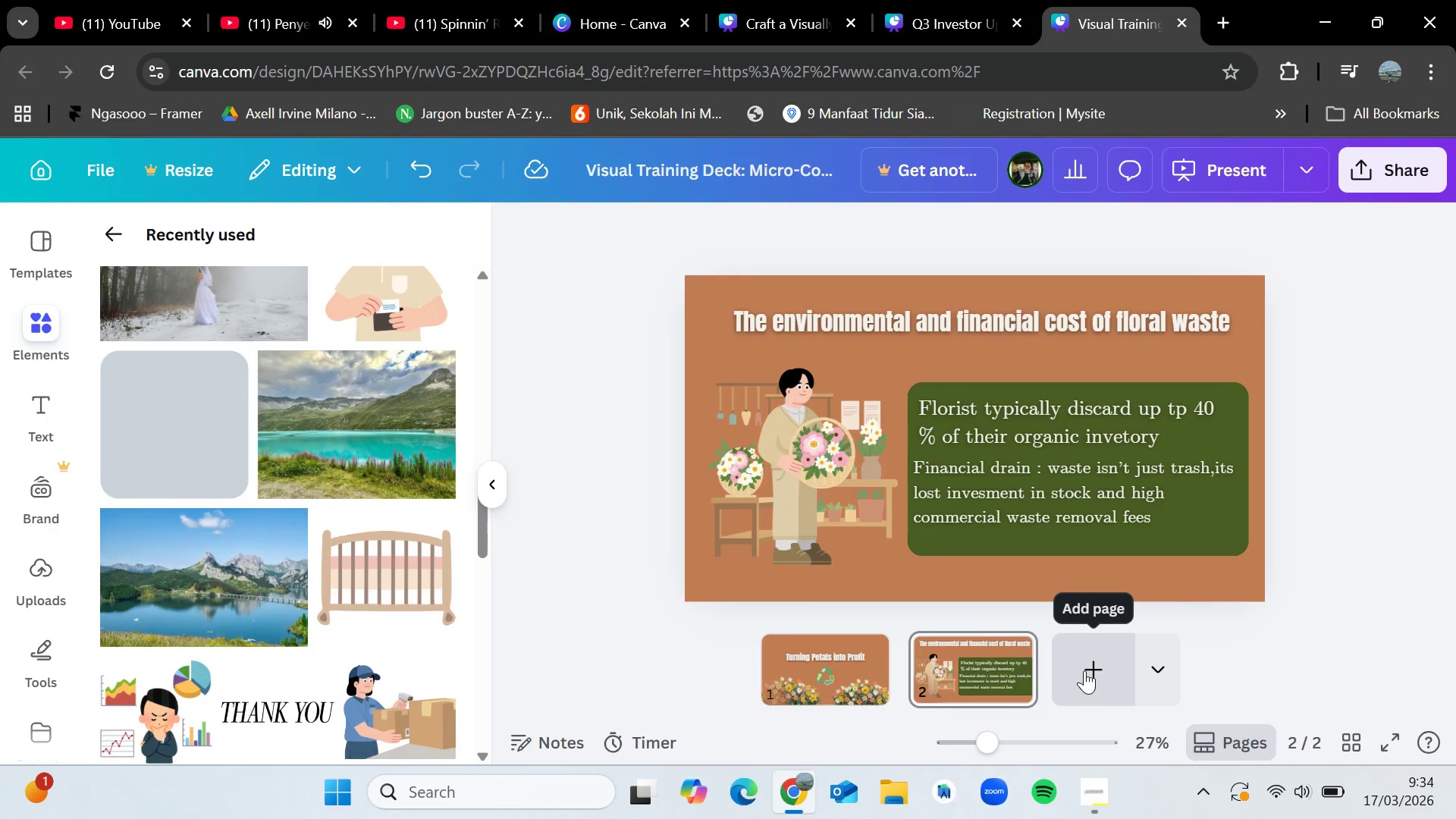 
wait(8.66)
 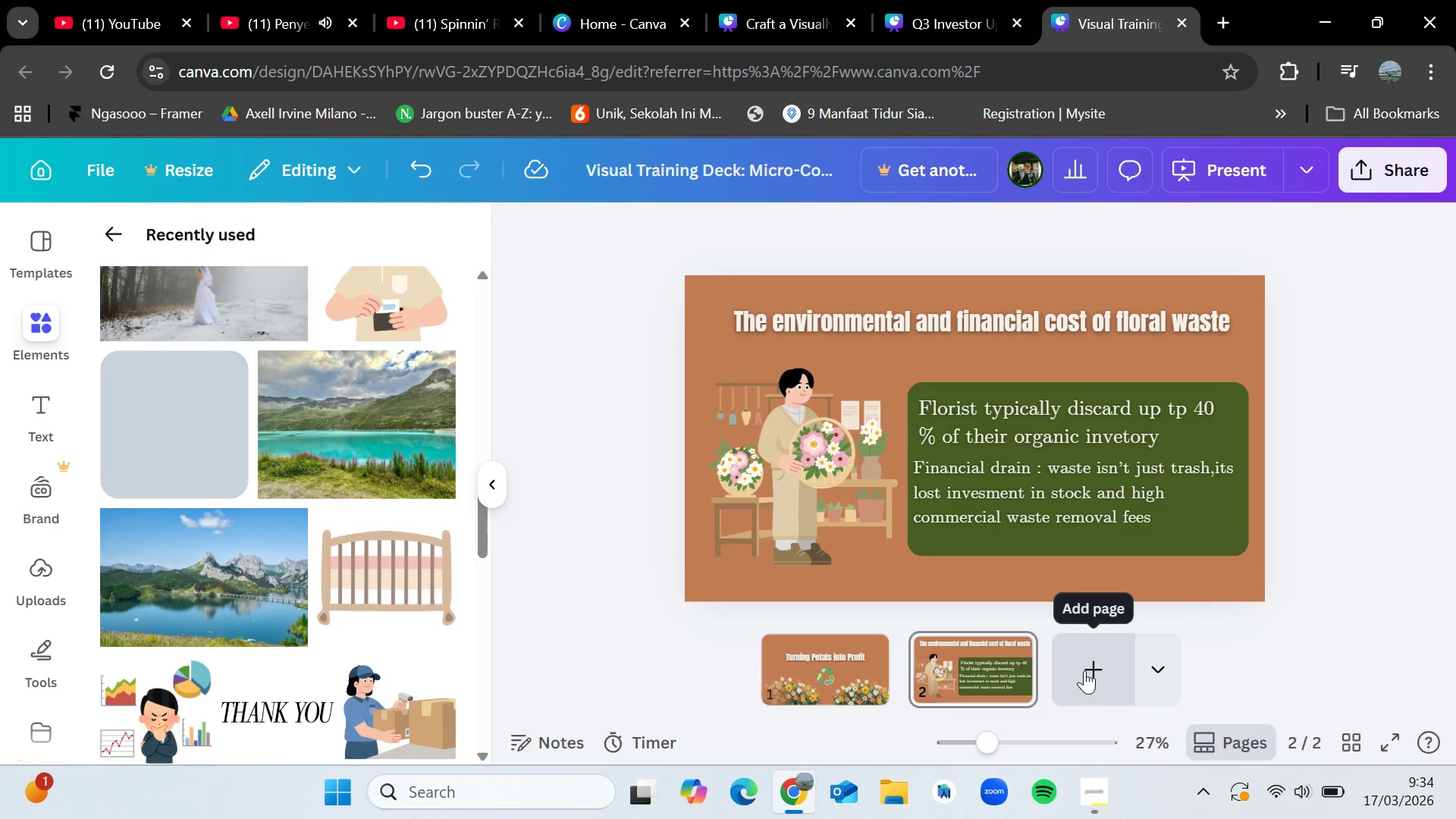 
left_click([1097, 666])
 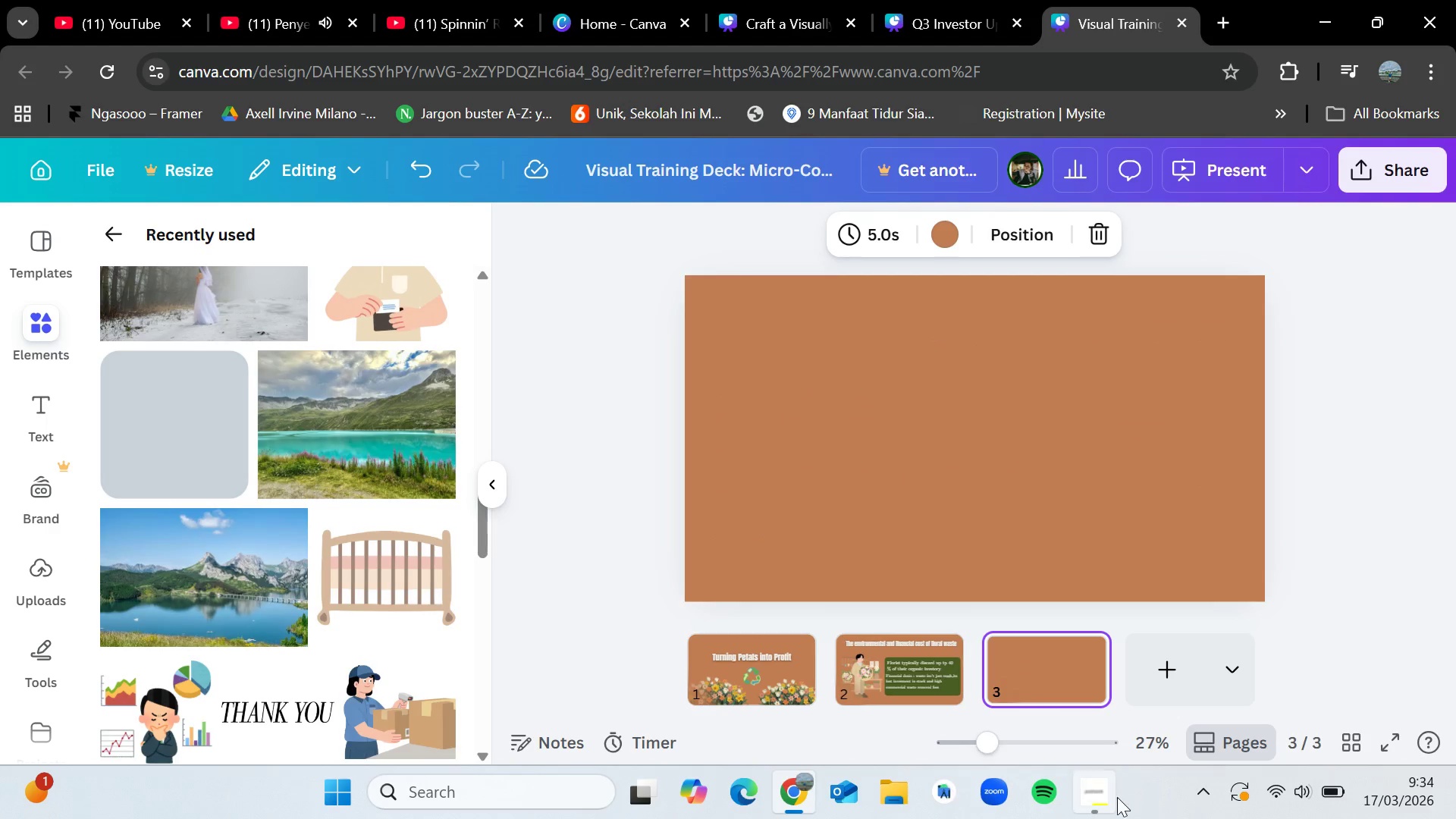 
left_click([1112, 806])